 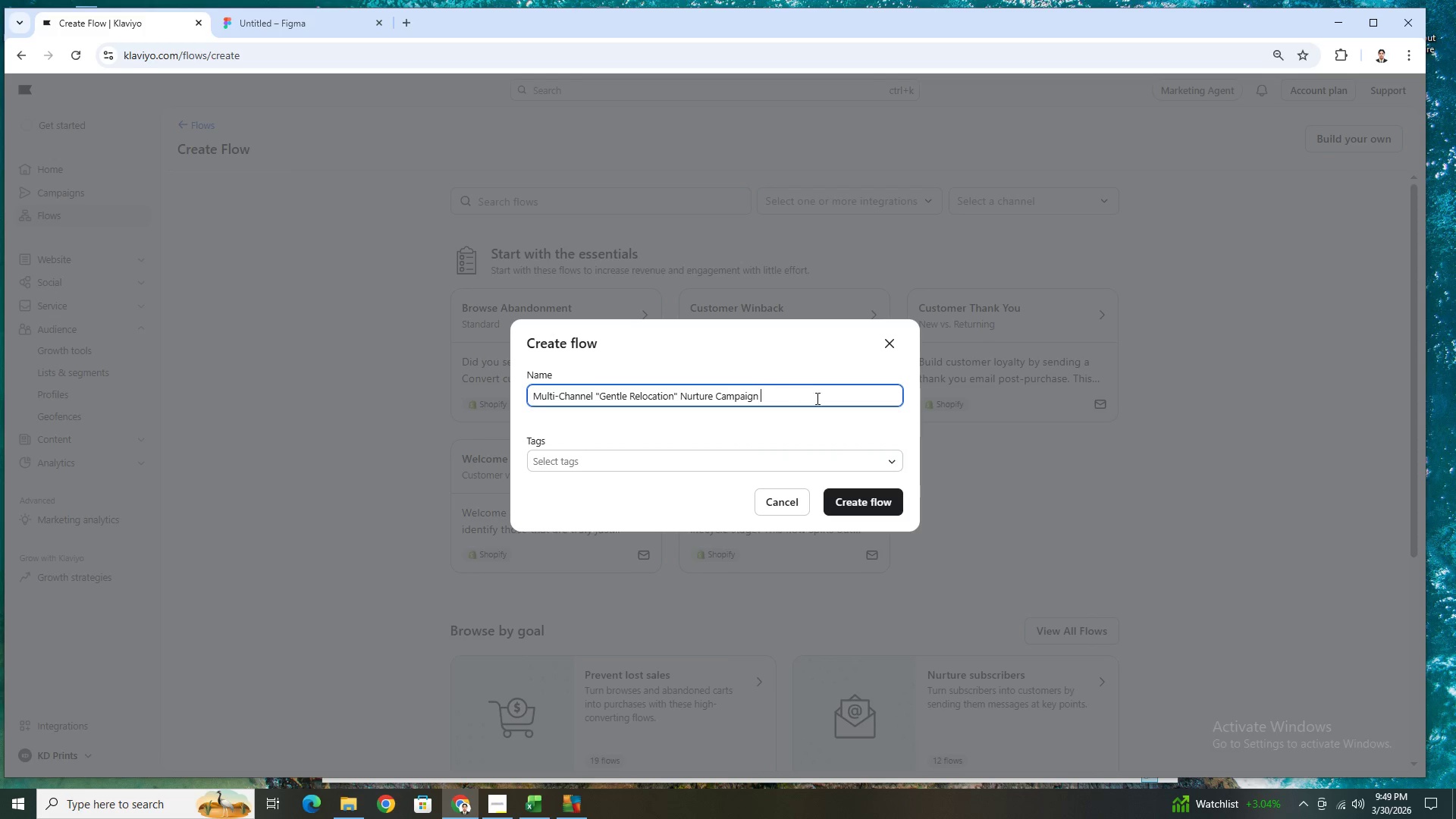 
key(Control+V)
 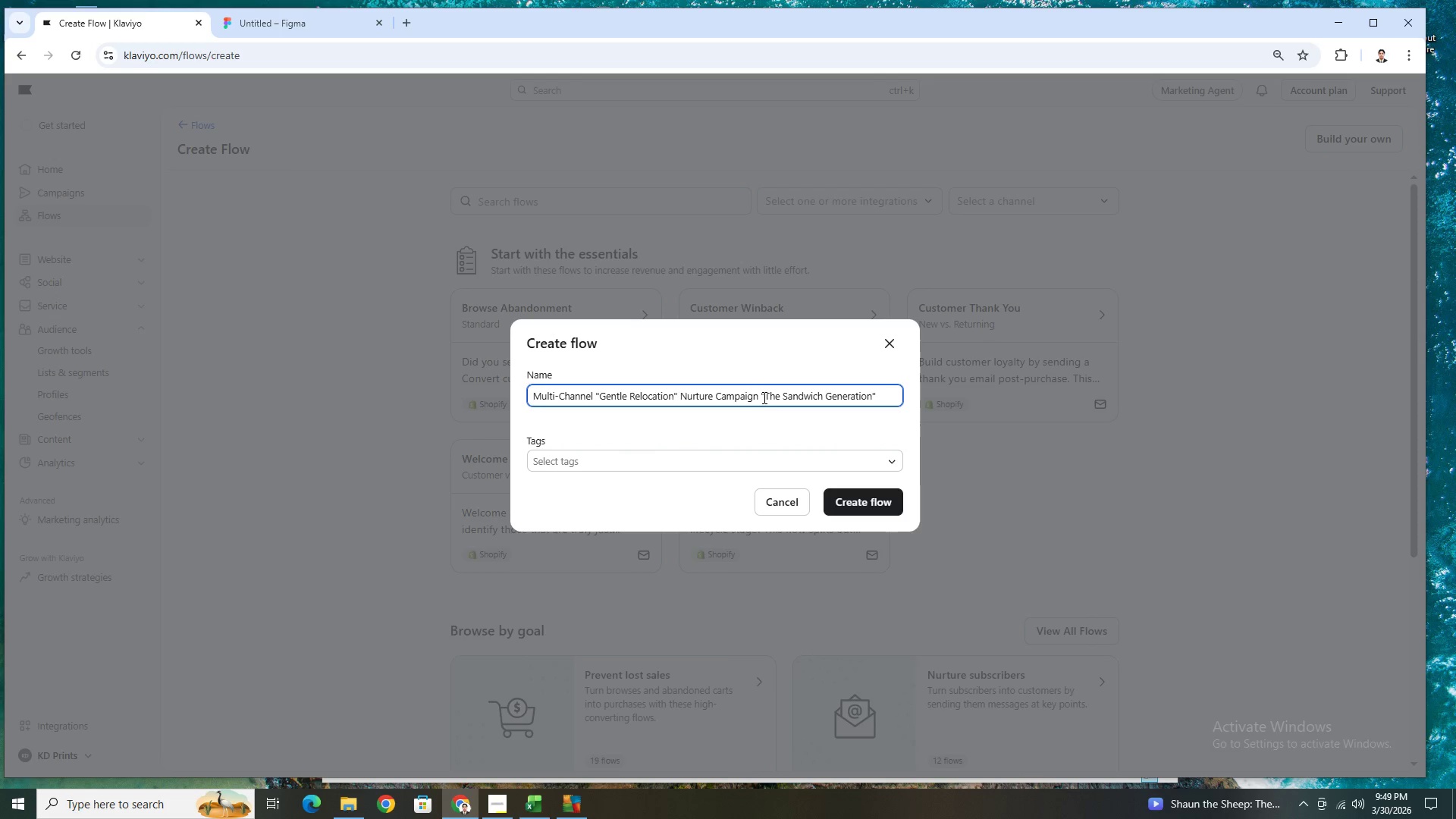 
wait(5.44)
 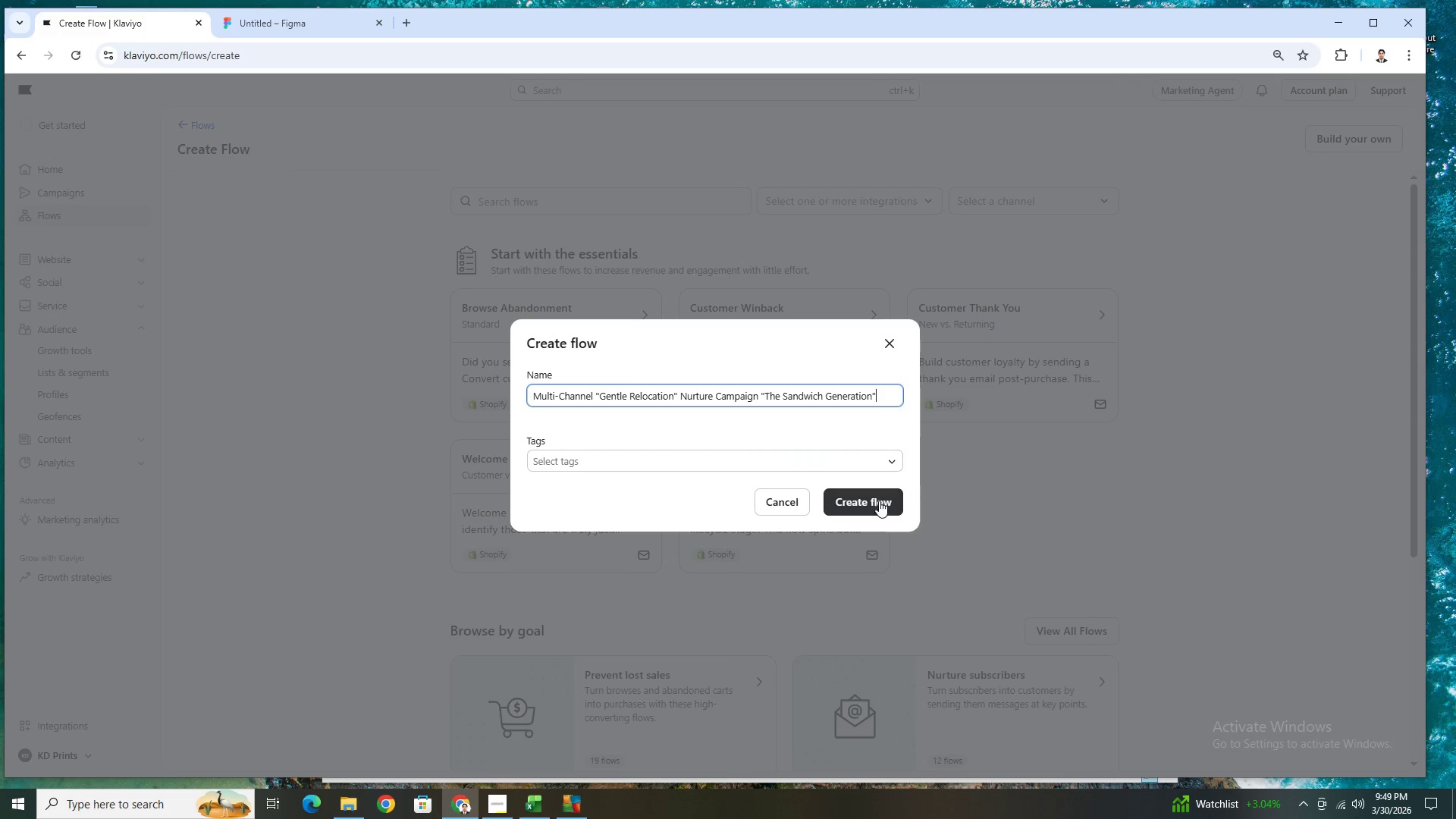 
left_click([601, 396])
 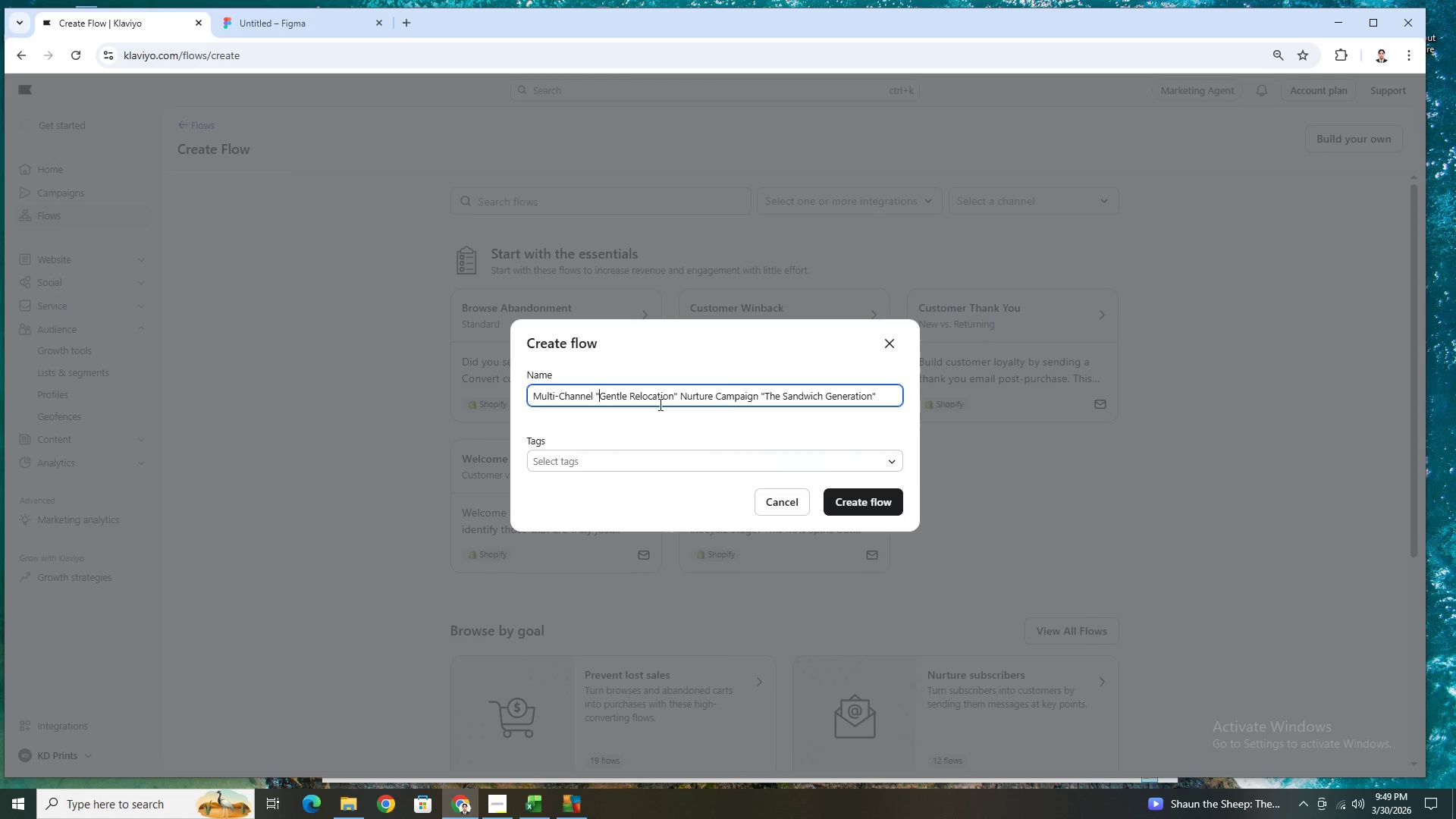 
key(Backspace)
 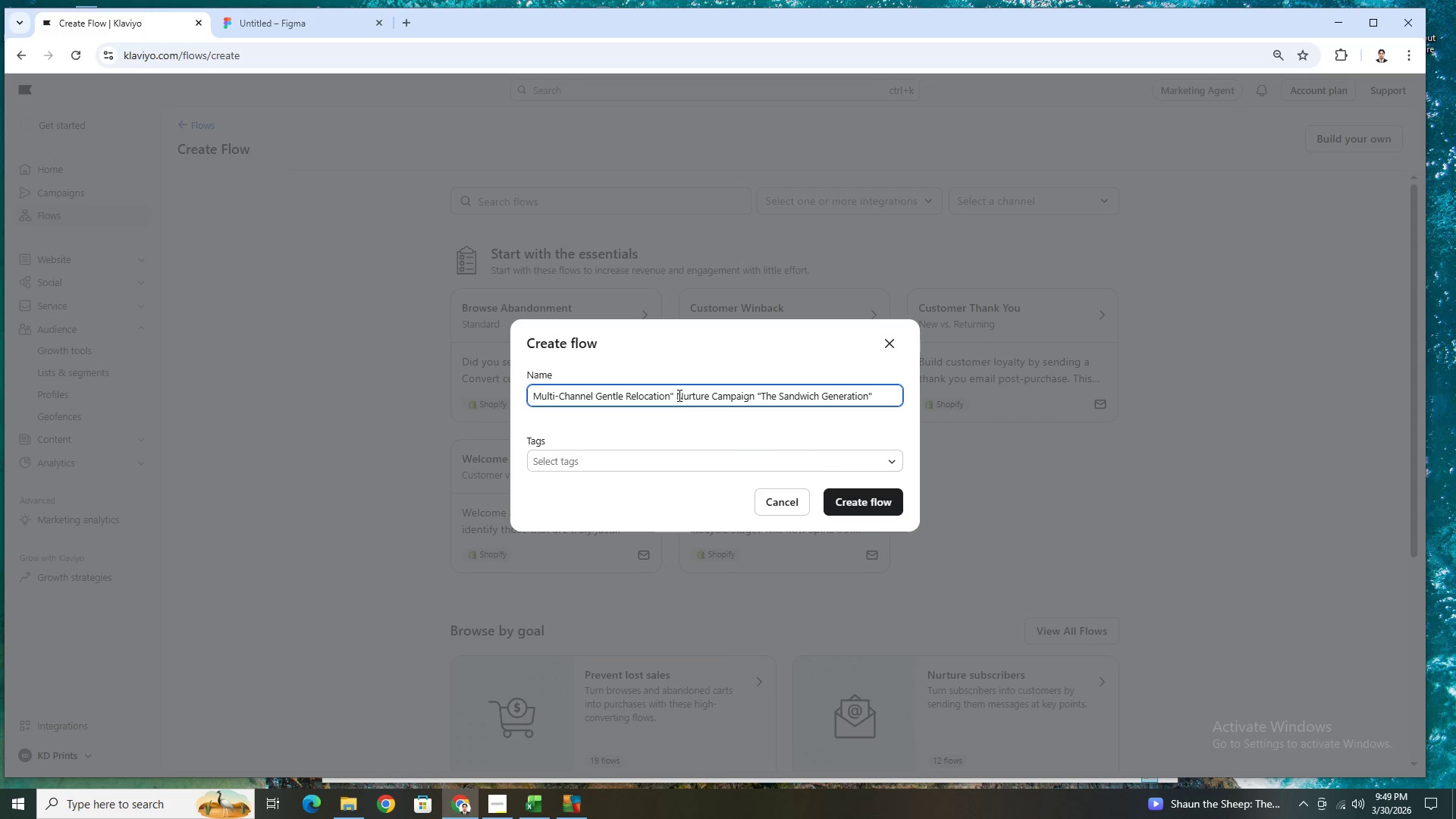 
left_click([672, 396])
 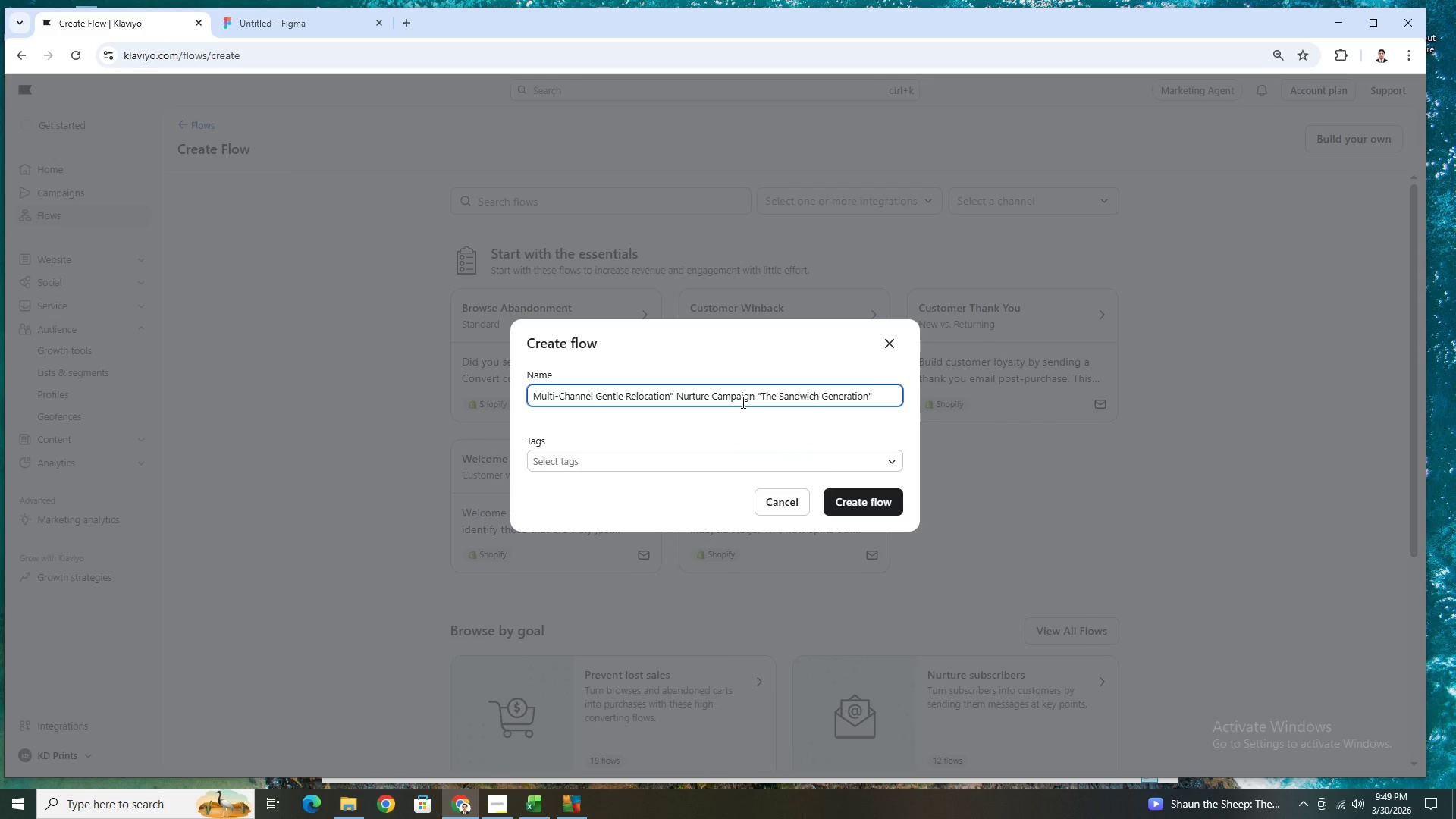 
key(Backspace)
 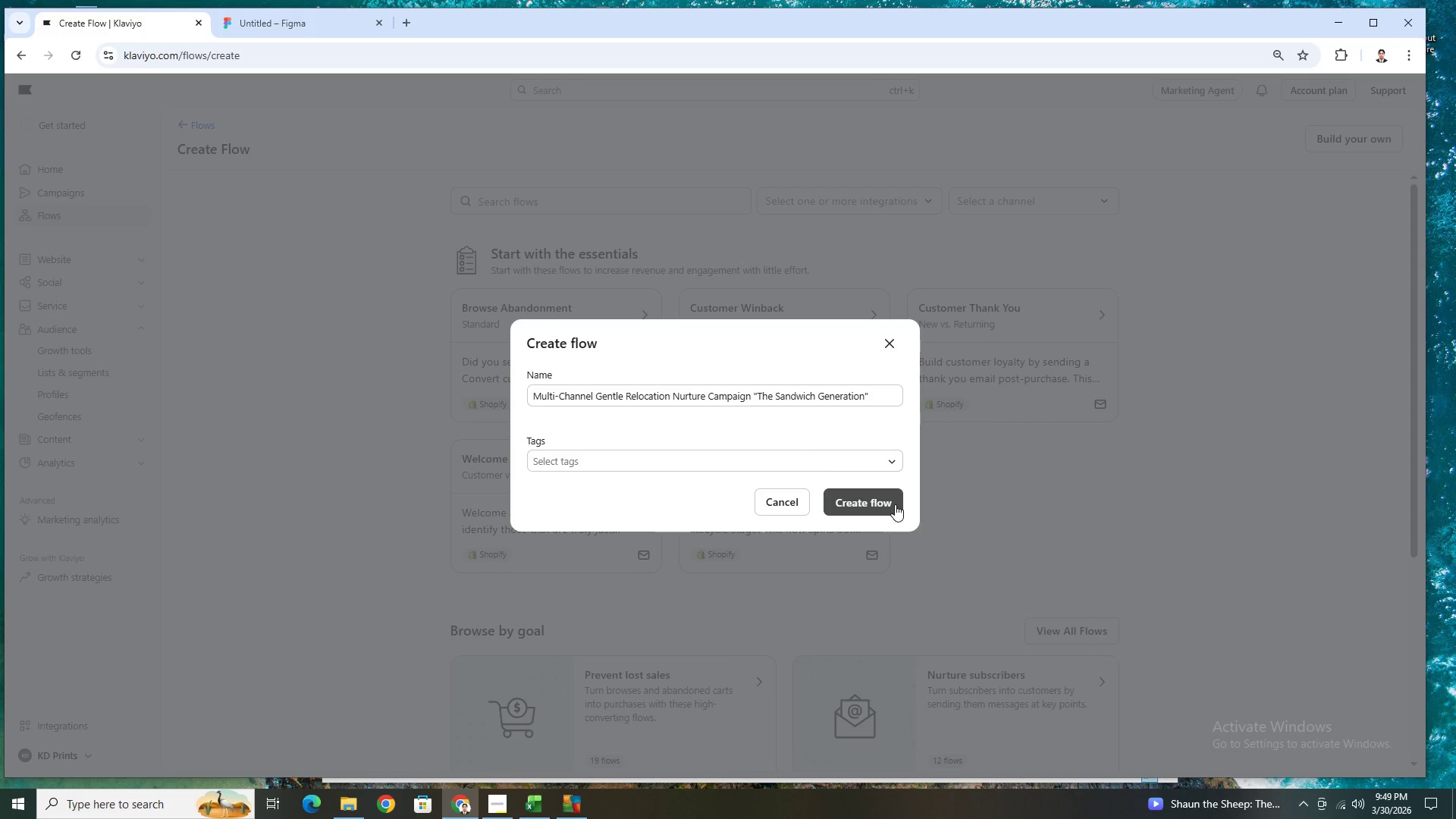 
left_click([895, 504])
 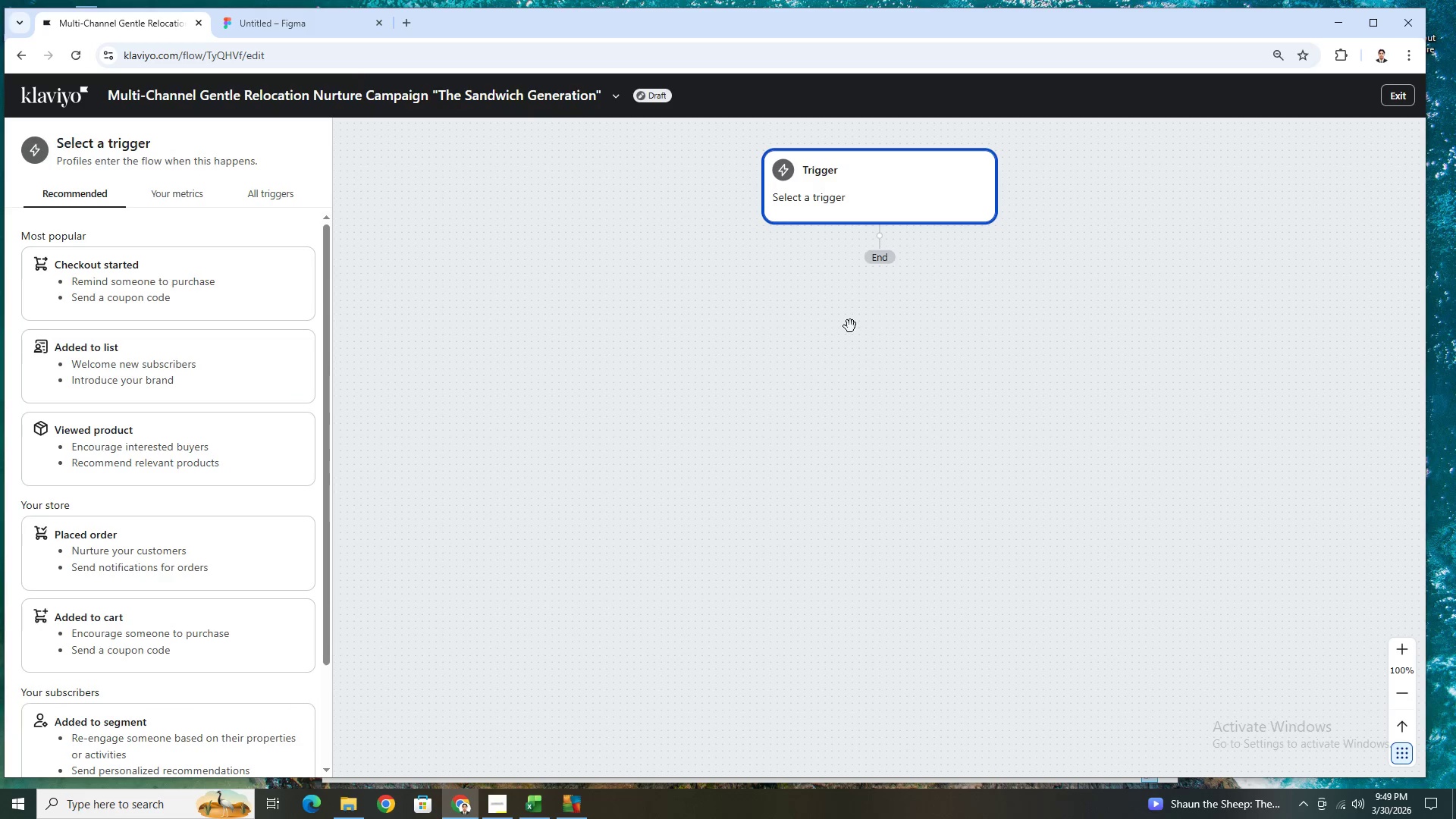 
wait(5.16)
 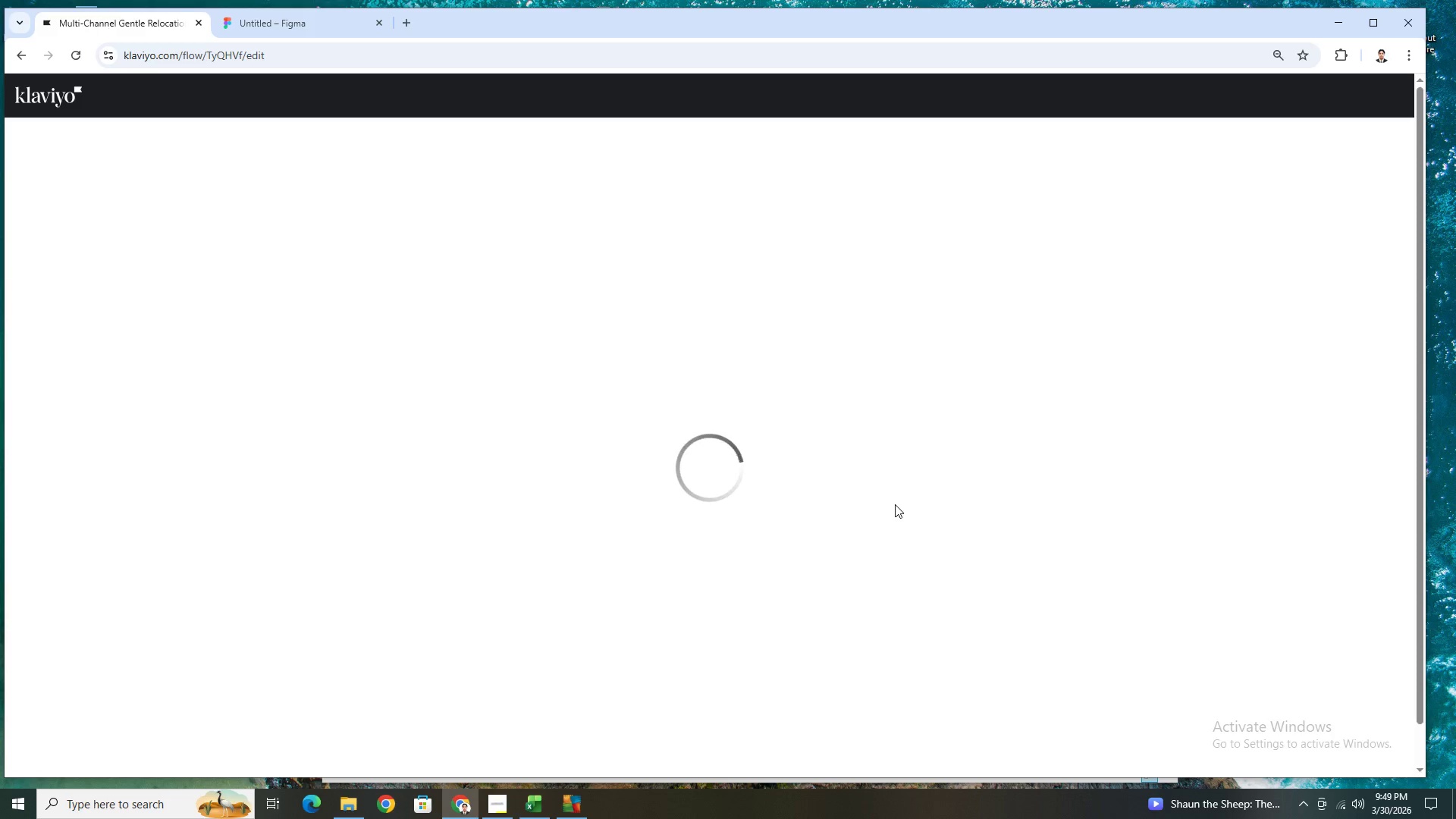 
left_click([854, 206])
 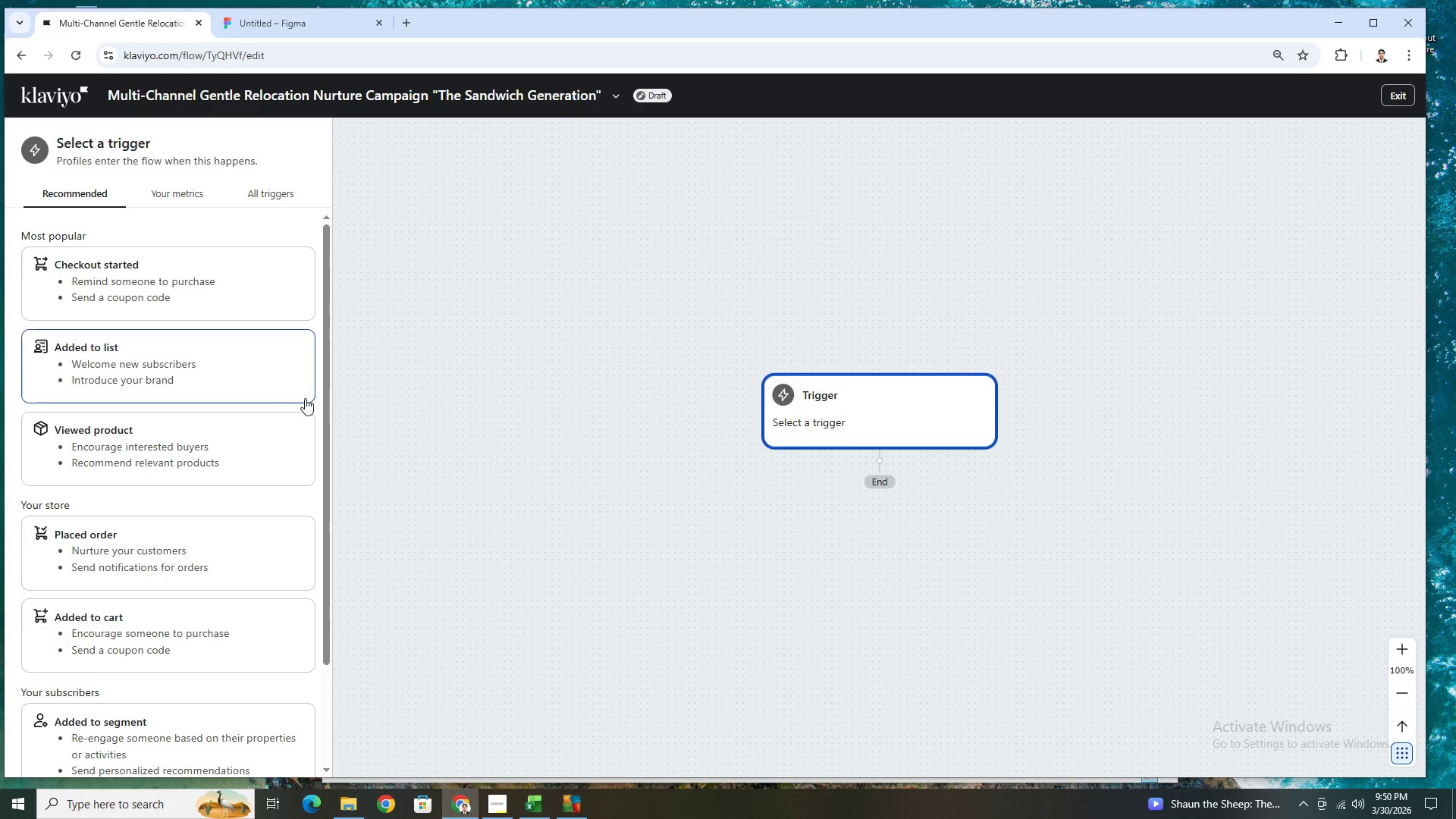 
scroll: coordinate [238, 515], scroll_direction: down, amount: 4.0
 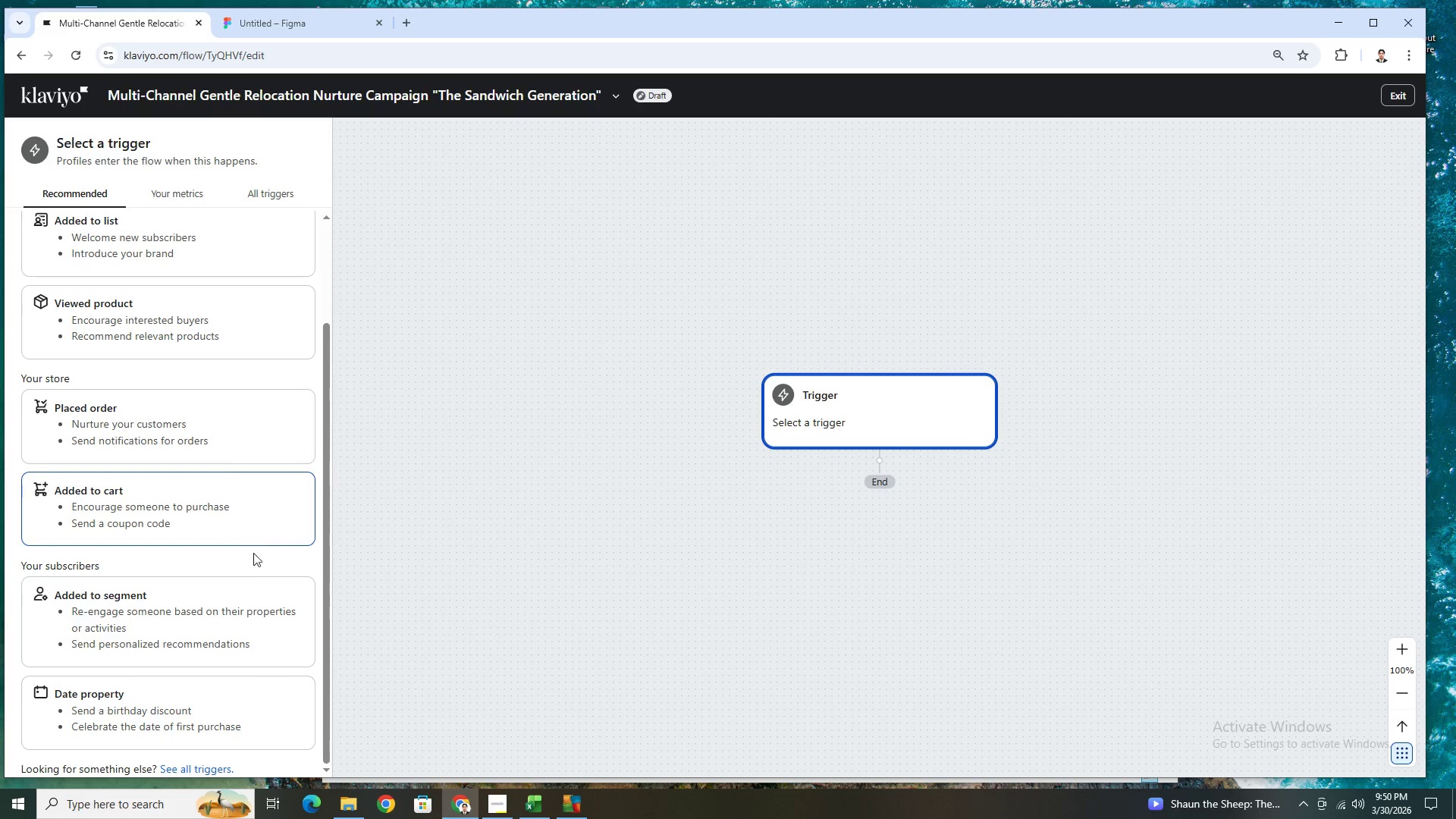 
wait(5.02)
 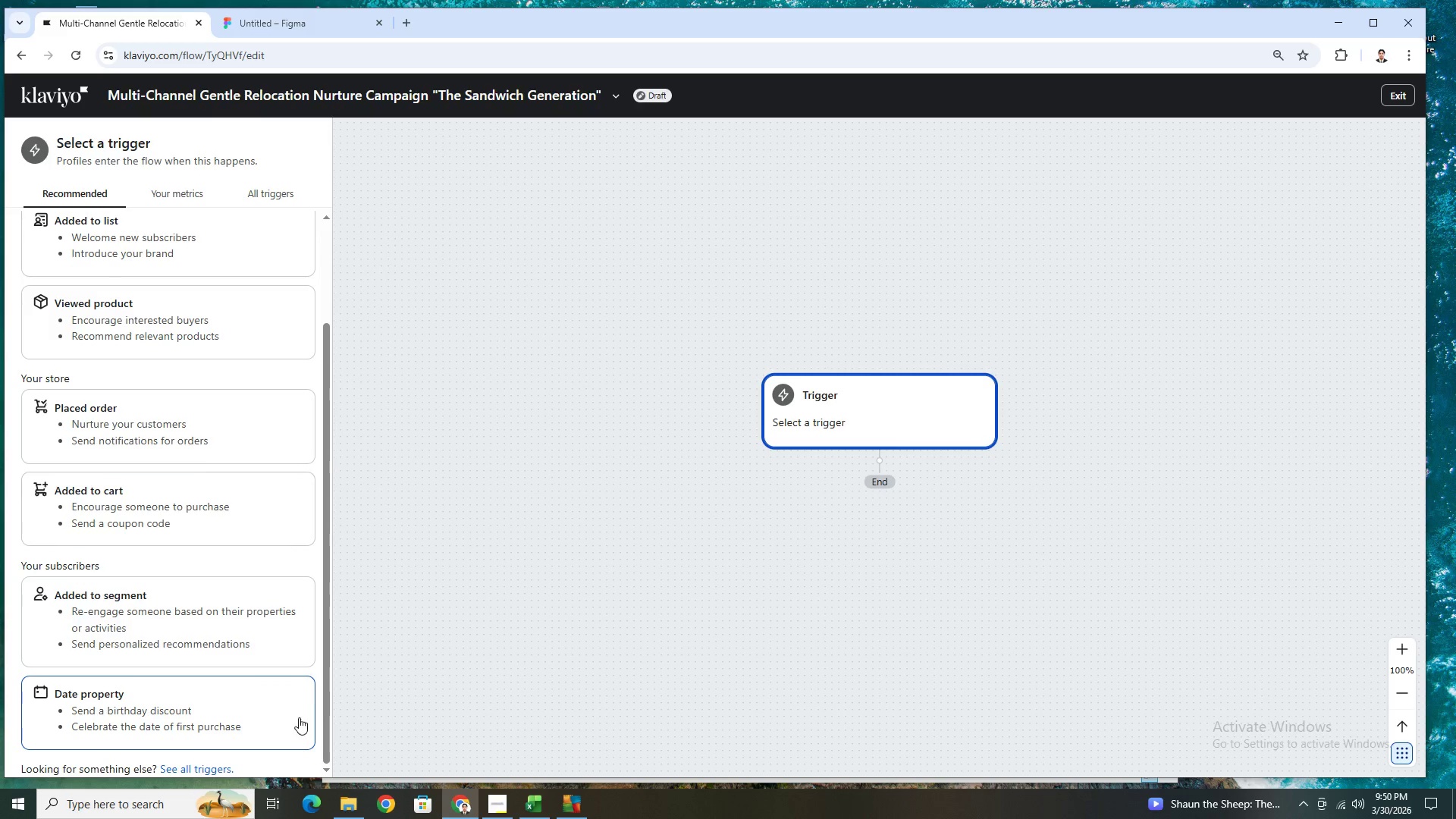 
scroll: coordinate [274, 598], scroll_direction: up, amount: 4.0
 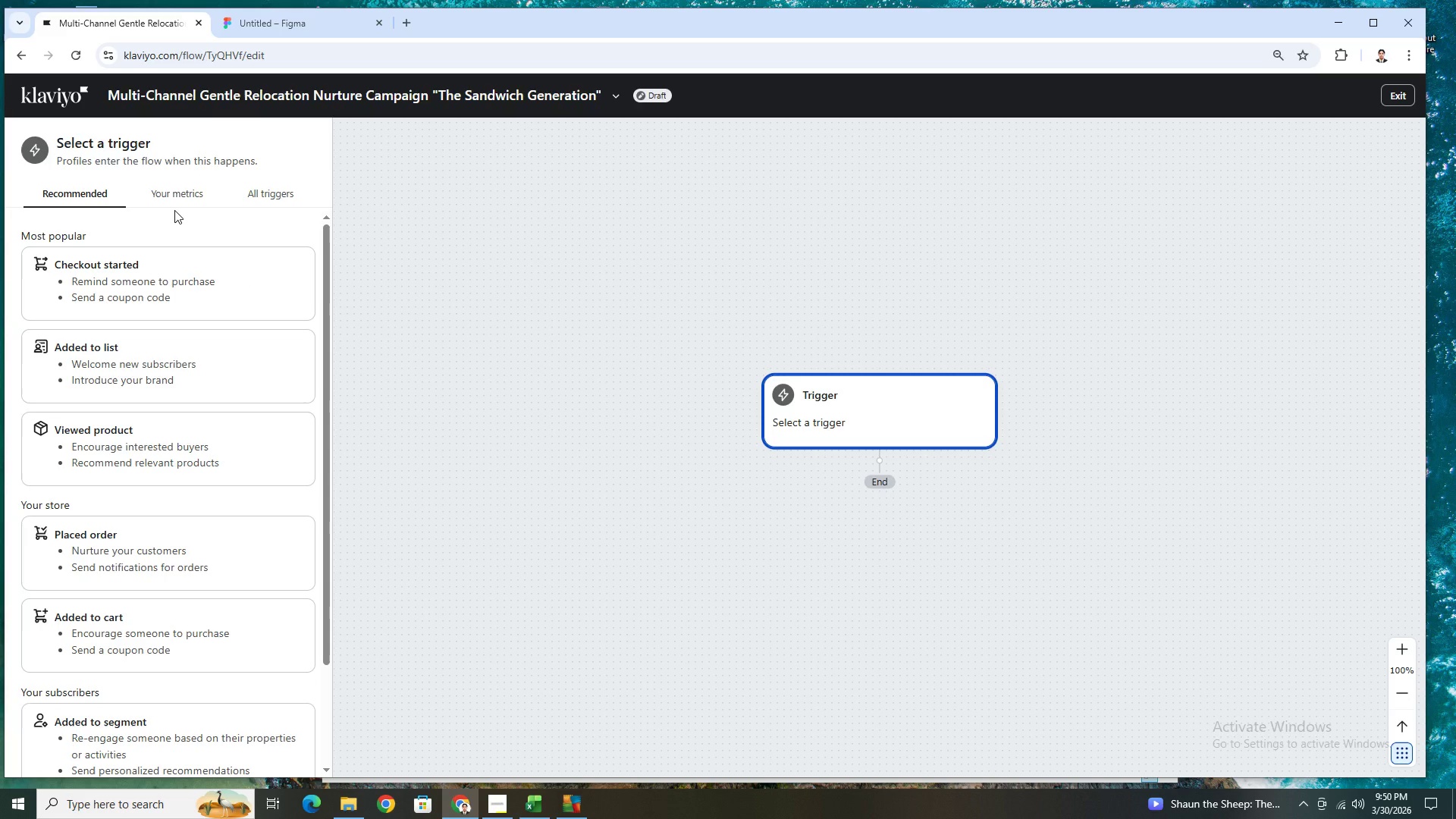 
wait(20.08)
 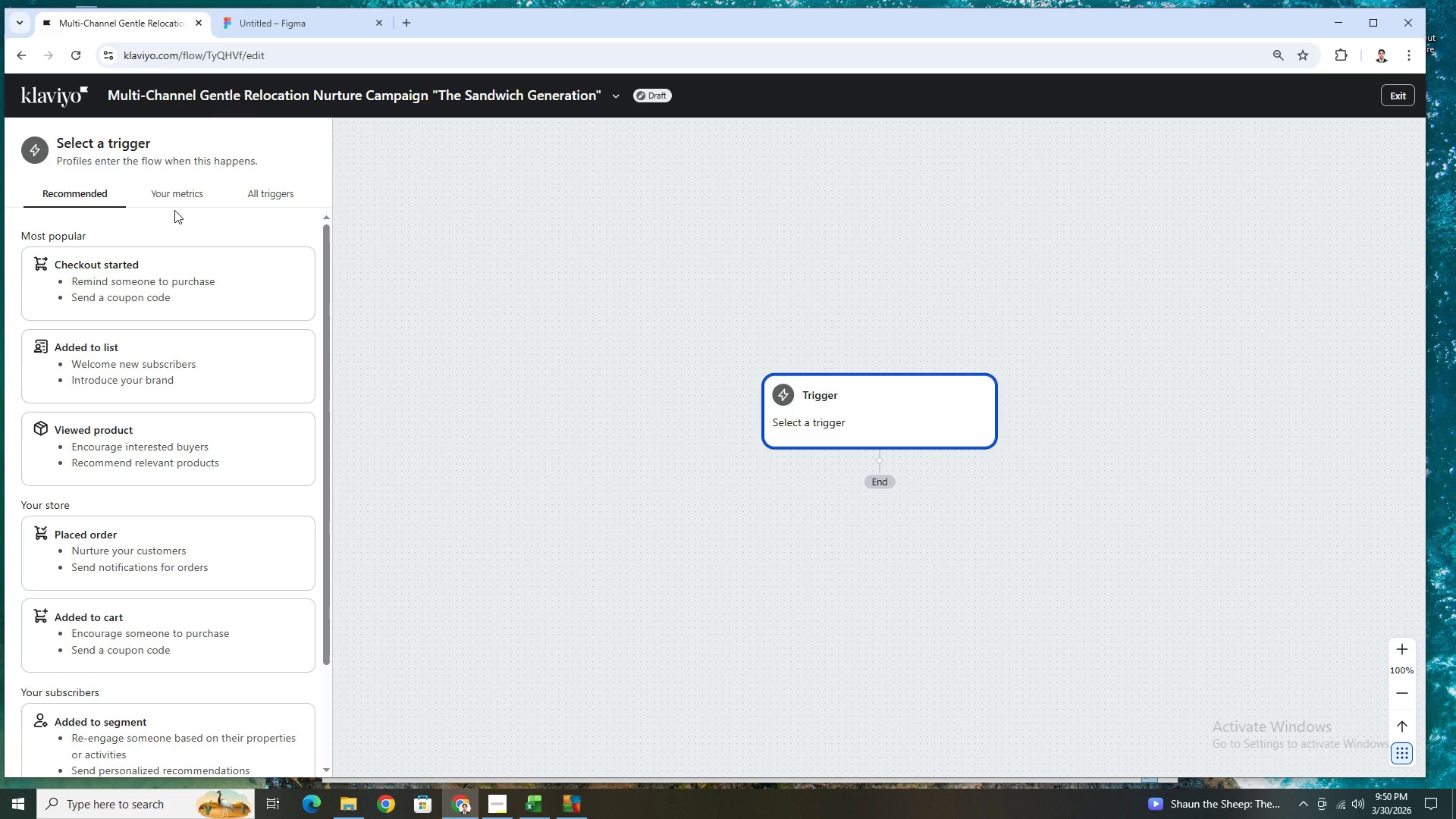 
left_click([493, 808])